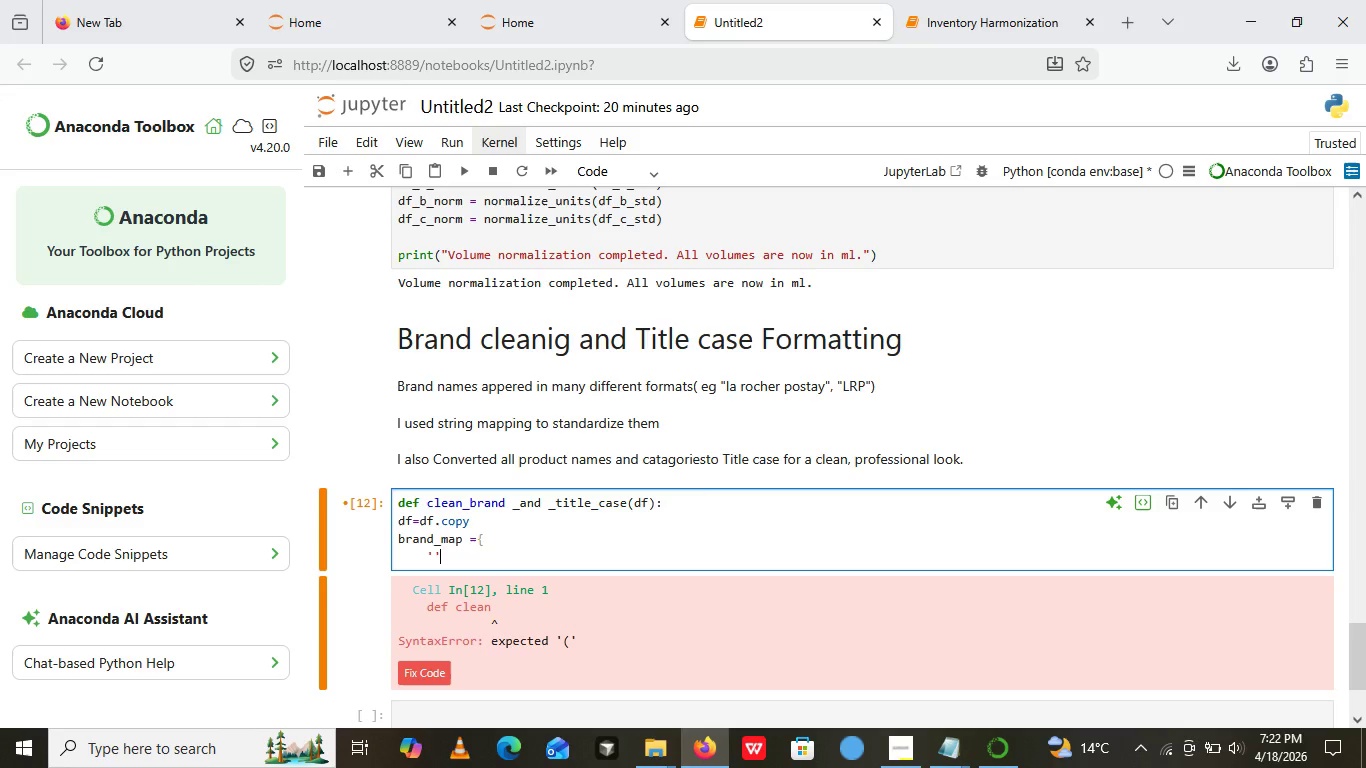 
key(Quote)
 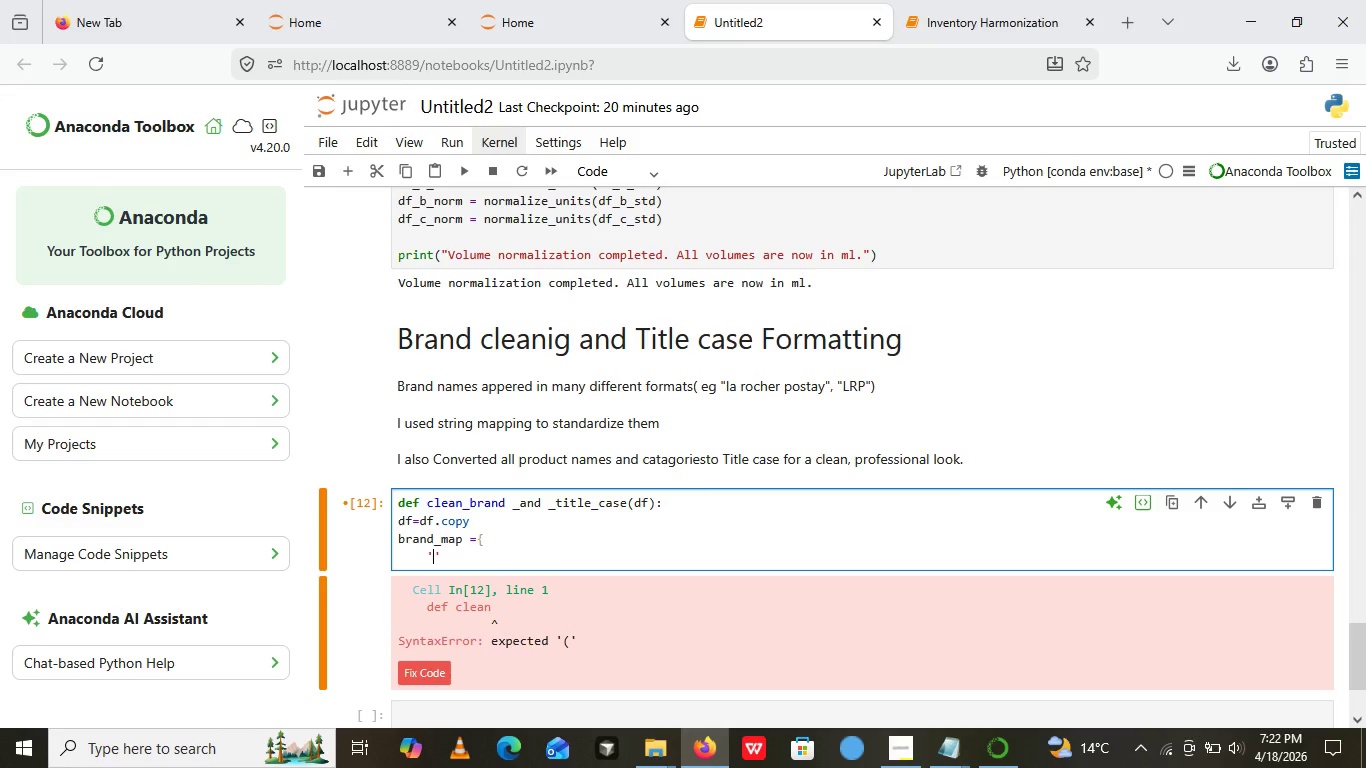 
key(ArrowLeft)
 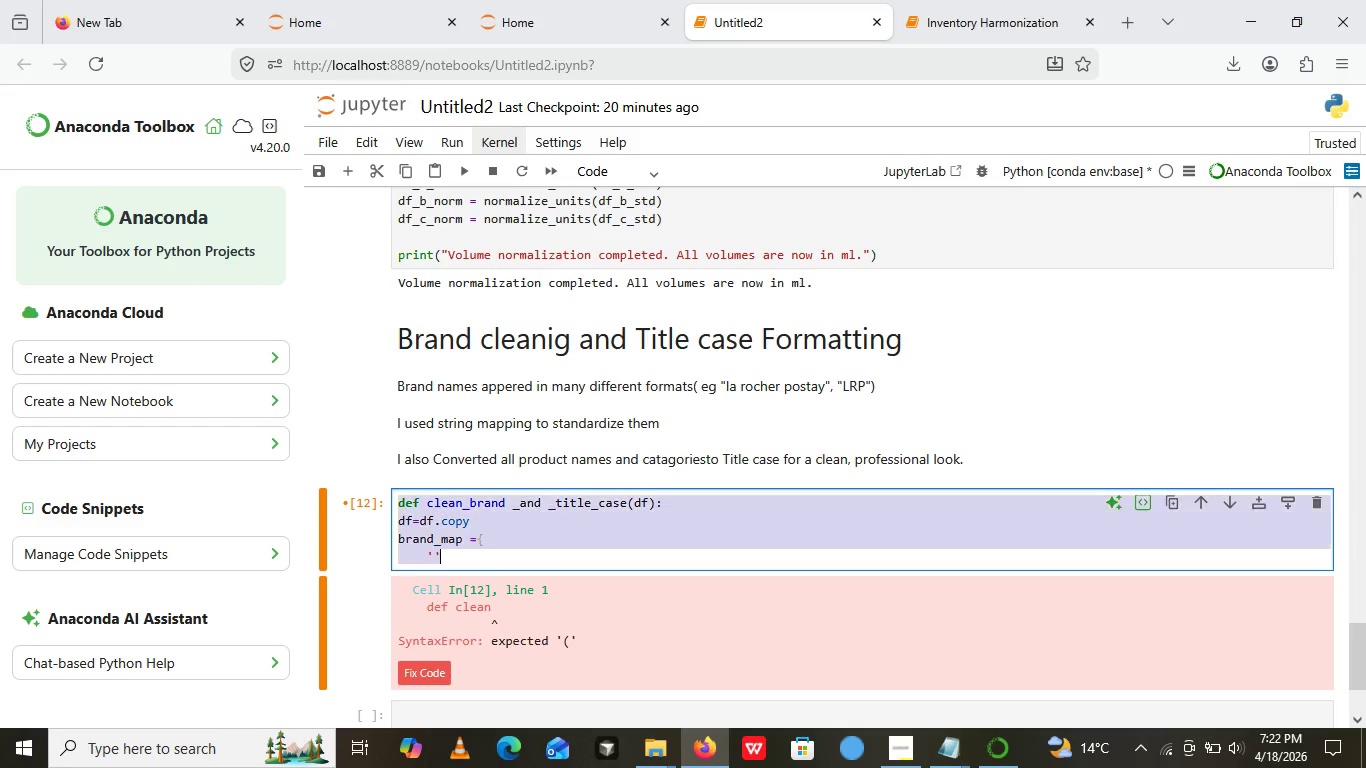 
key(Control+A)
 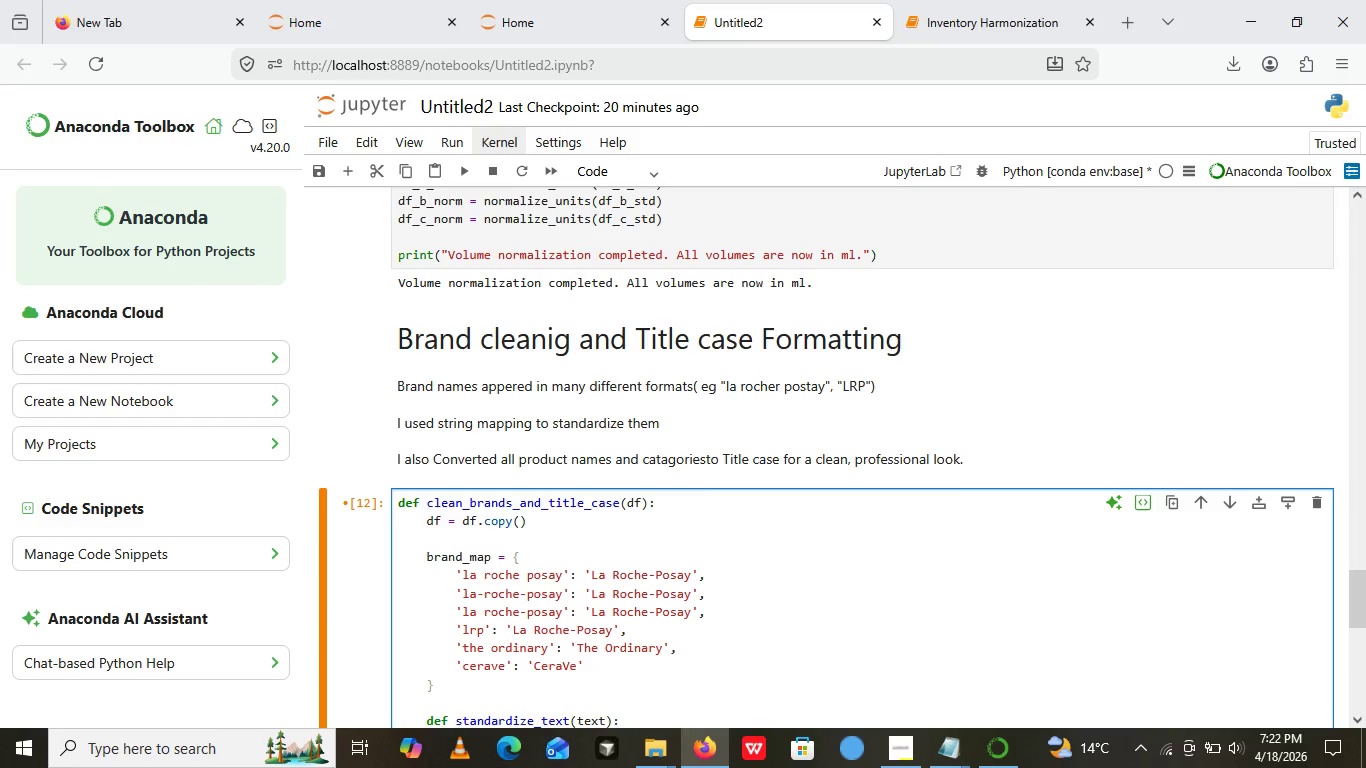 
key(Control+V)
 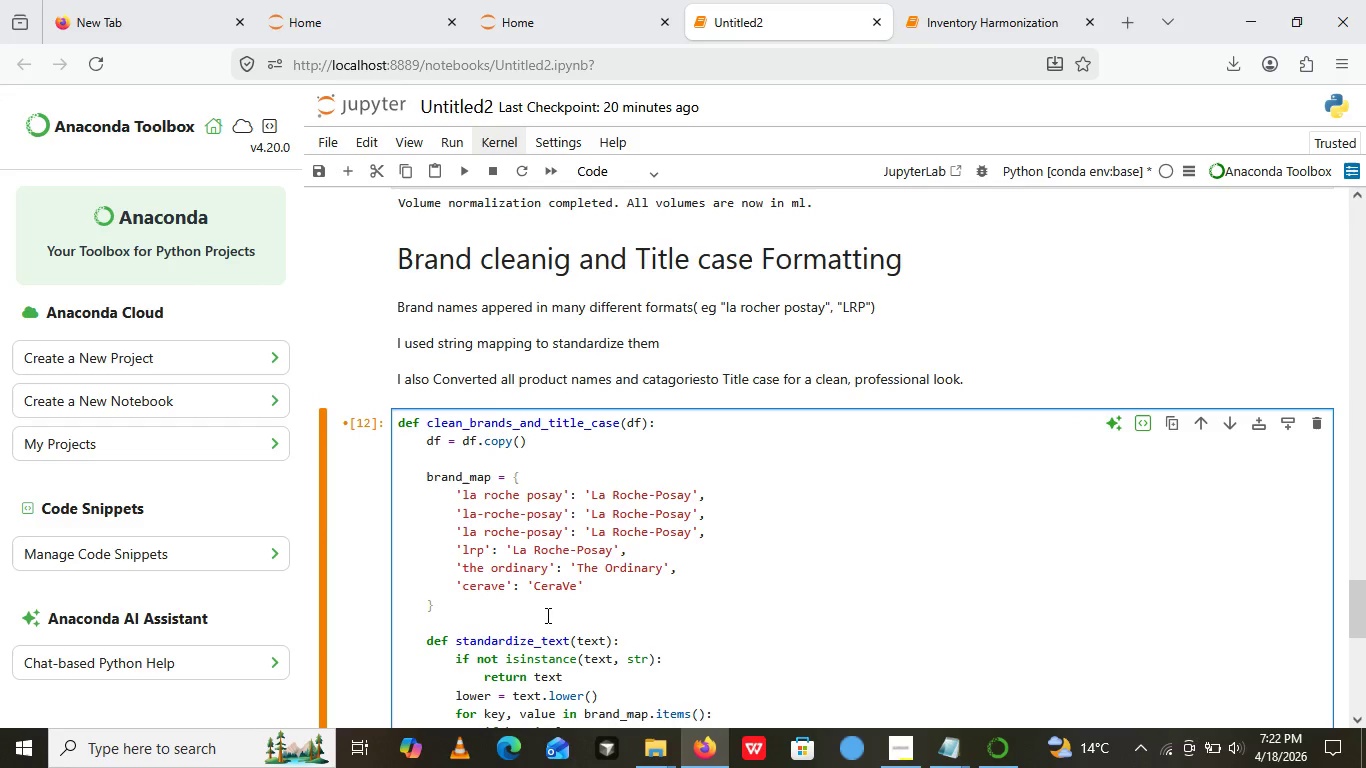 
wait(10.86)
 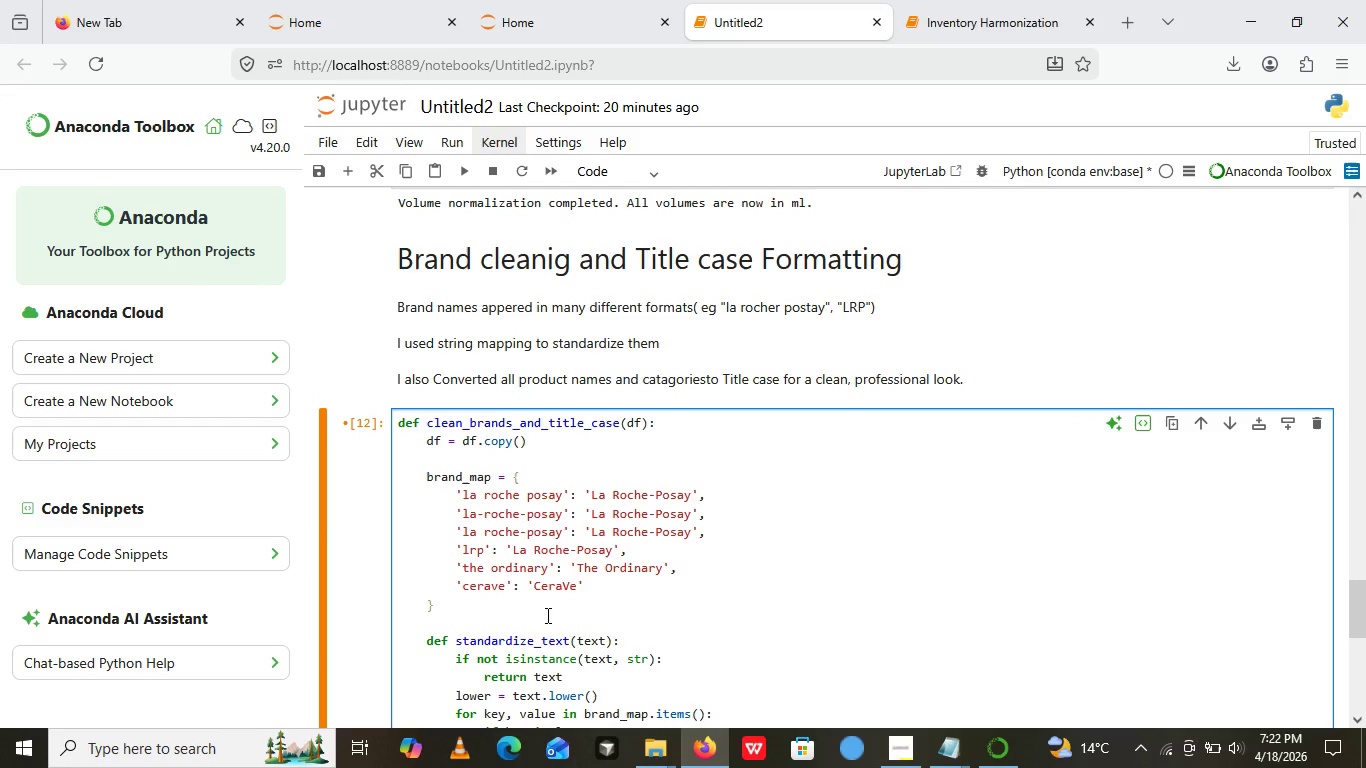 
key(Backspace)
 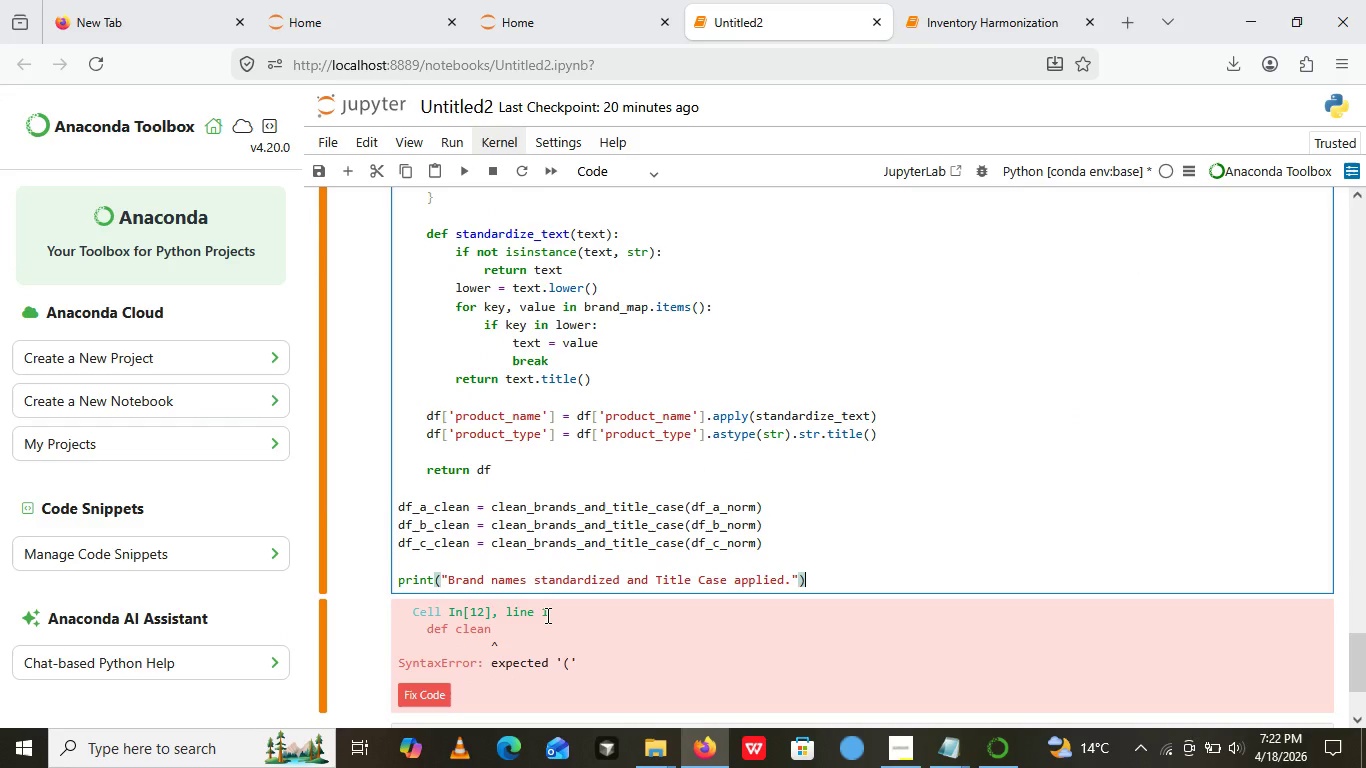 
key(Backspace)
 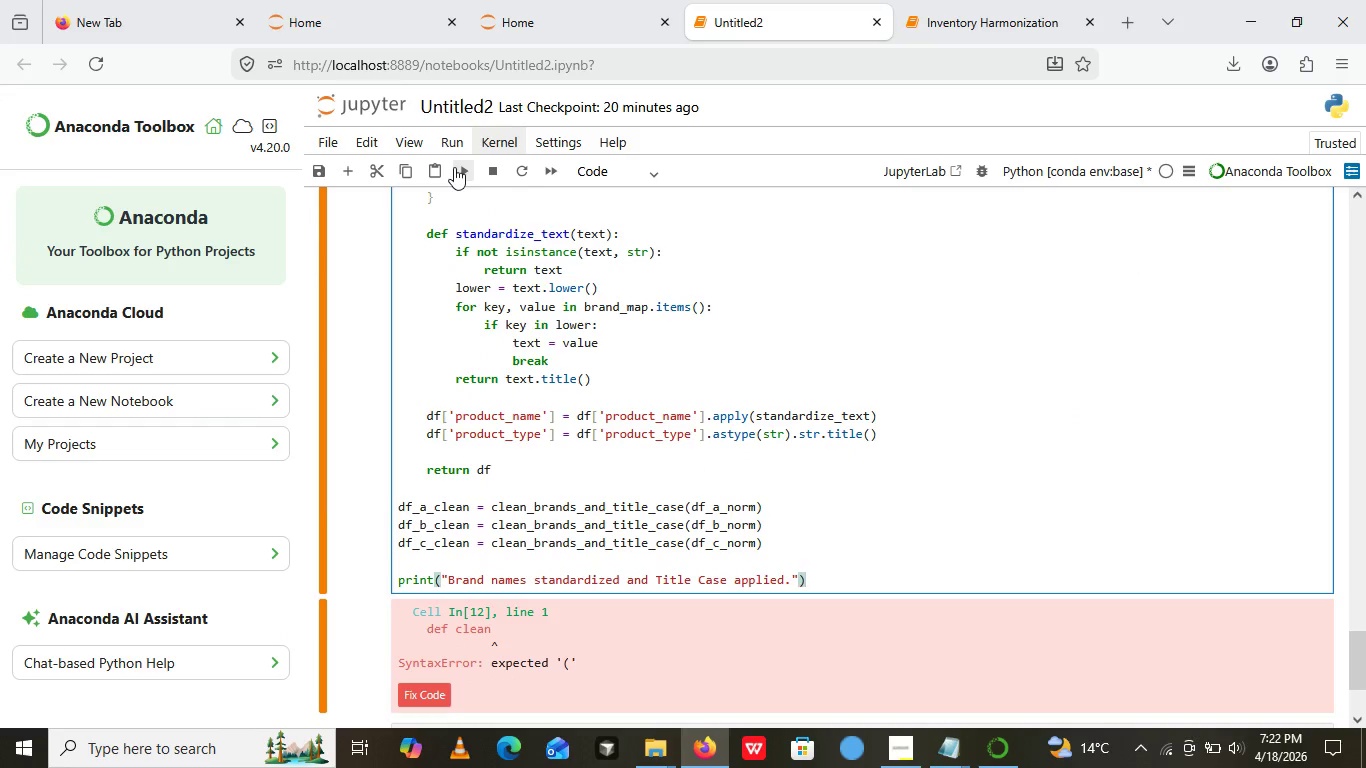 
left_click([454, 167])
 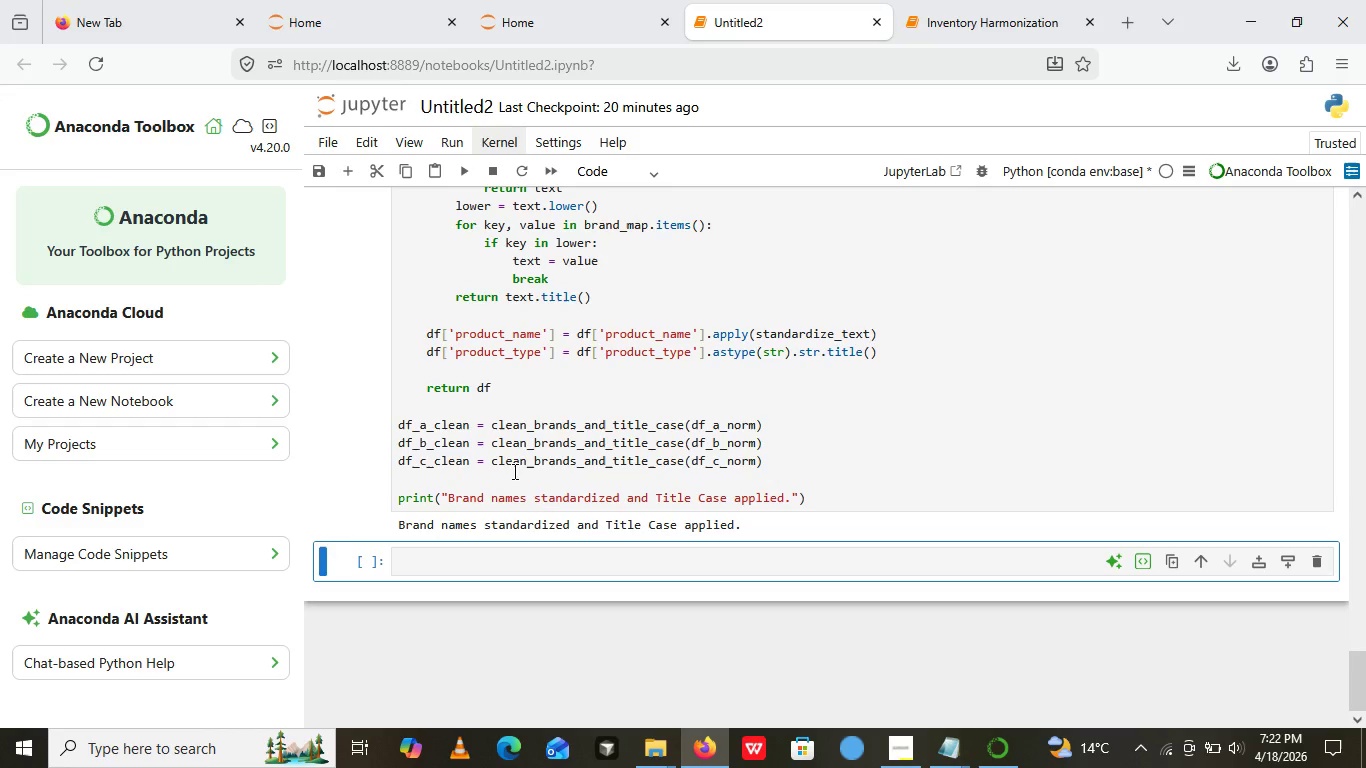 
wait(7.47)
 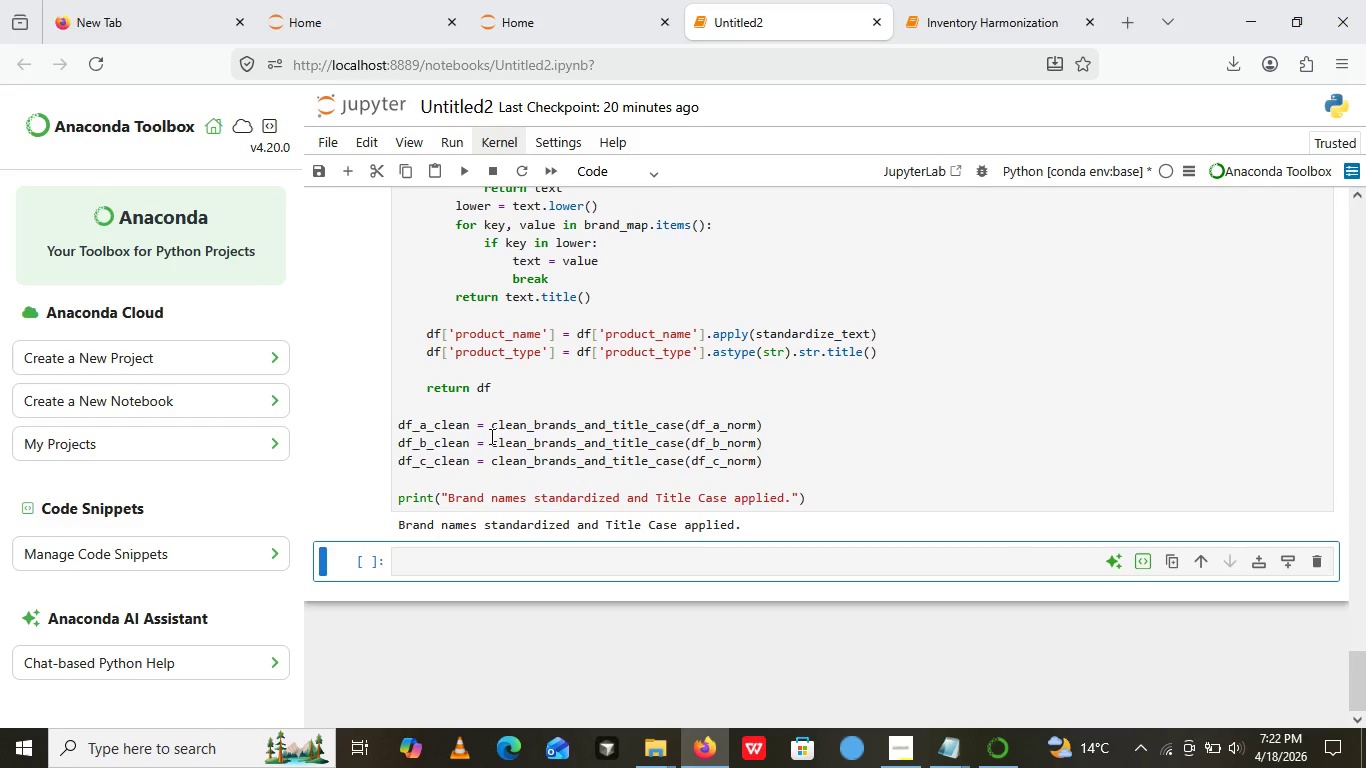 
left_click([583, 175])
 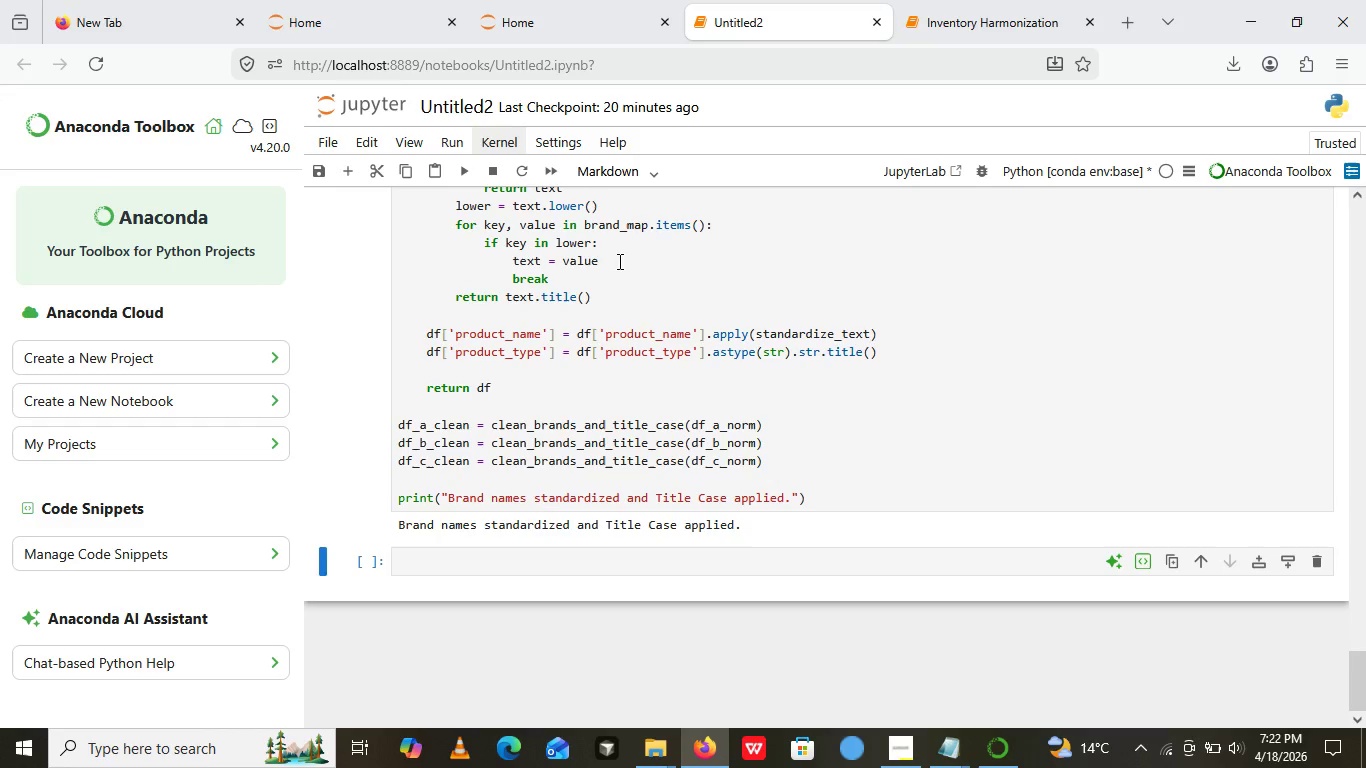 
left_click([618, 261])
 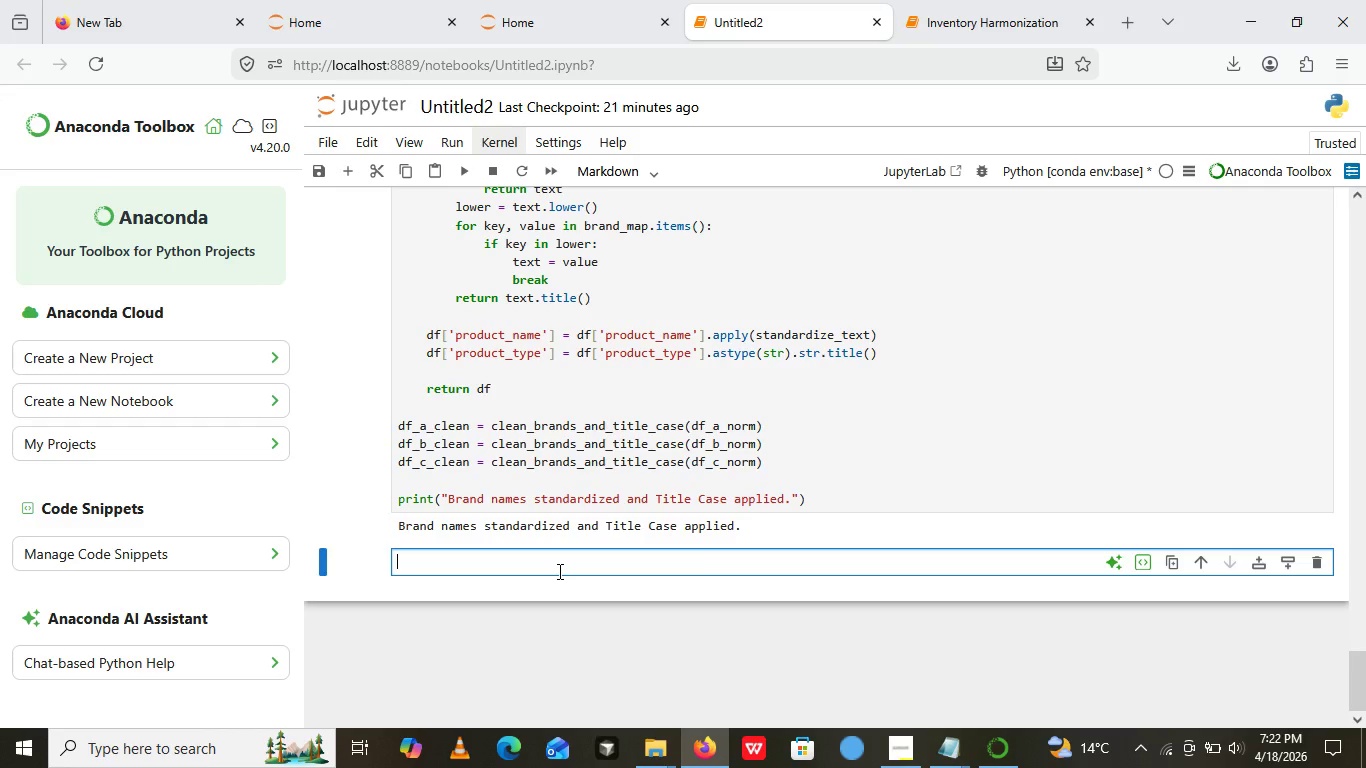 
left_click([558, 571])
 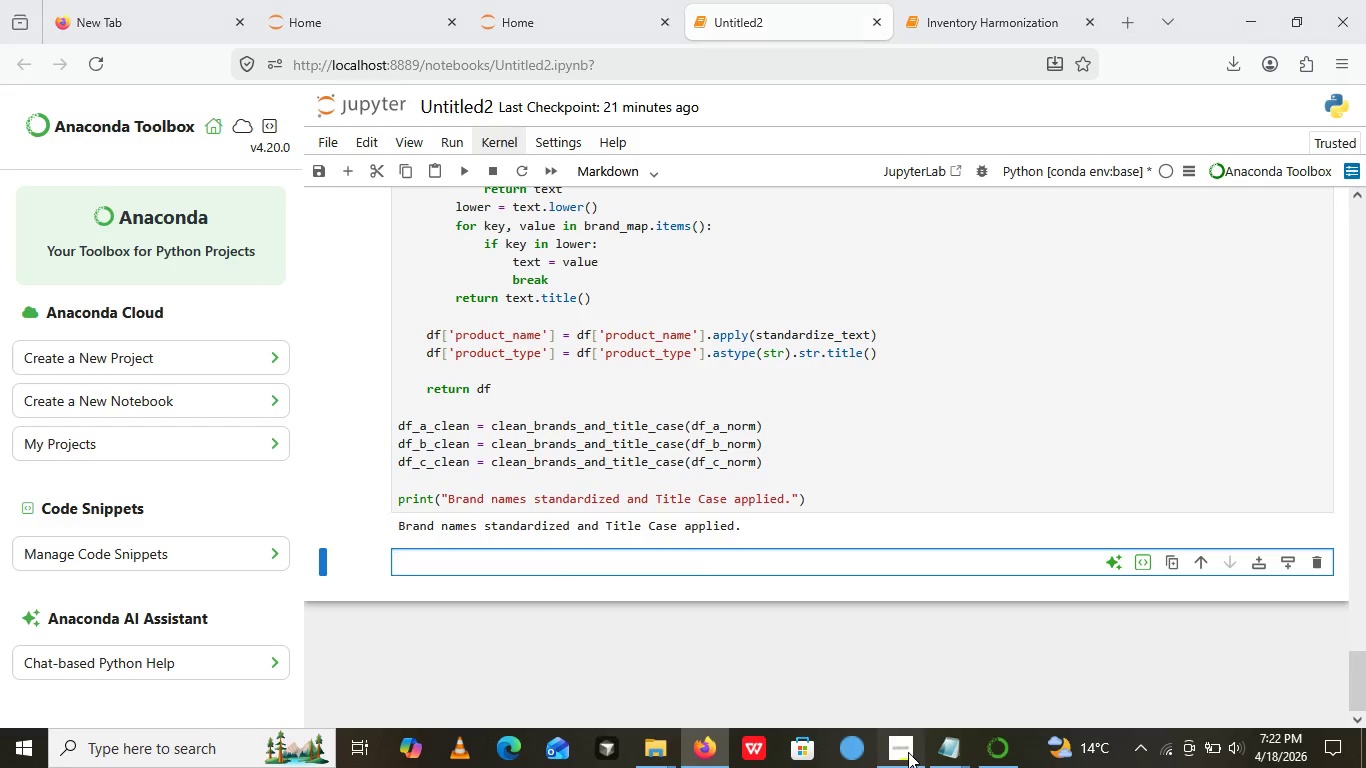 
left_click([908, 752])